 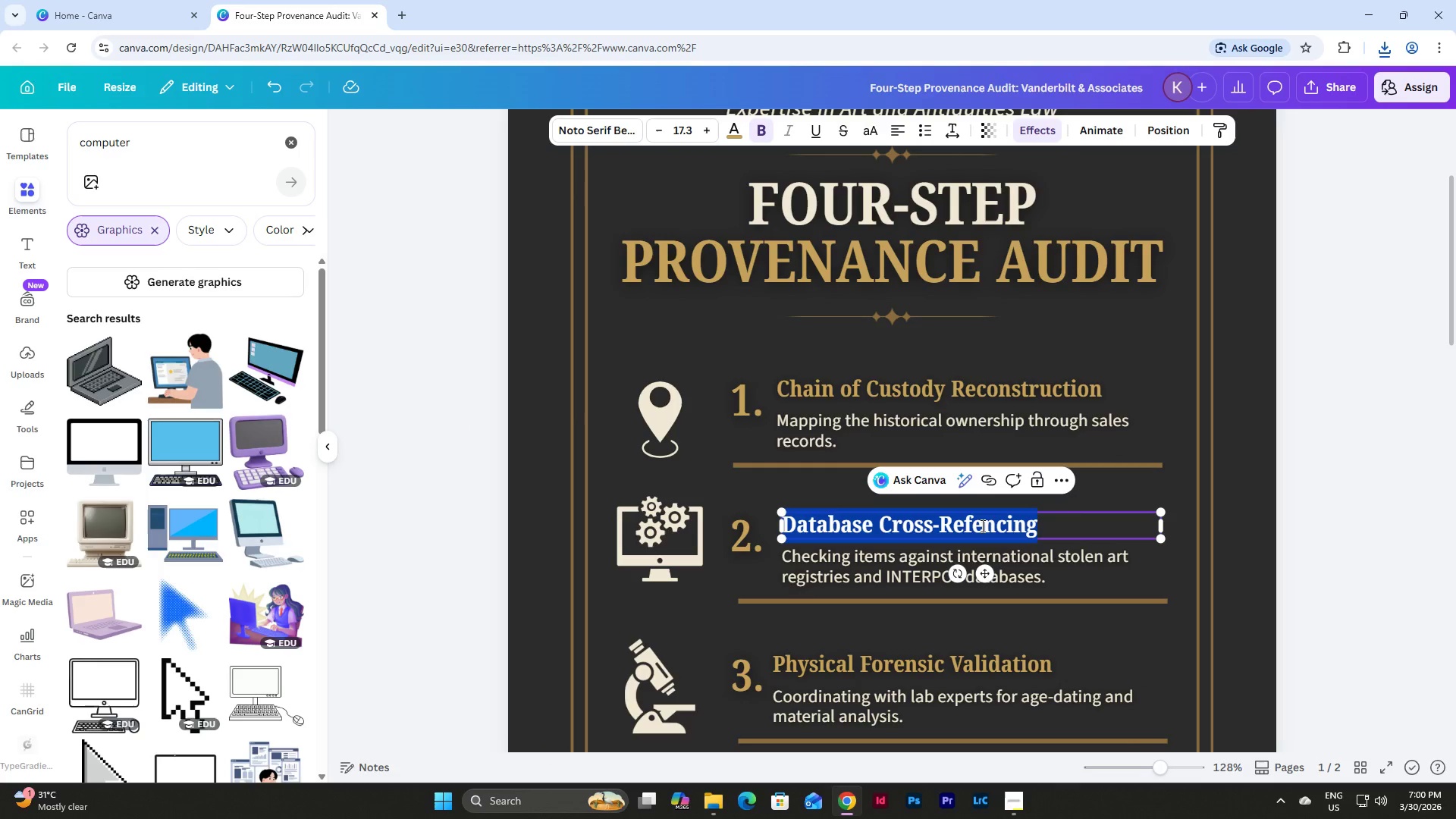 
left_click([981, 526])
 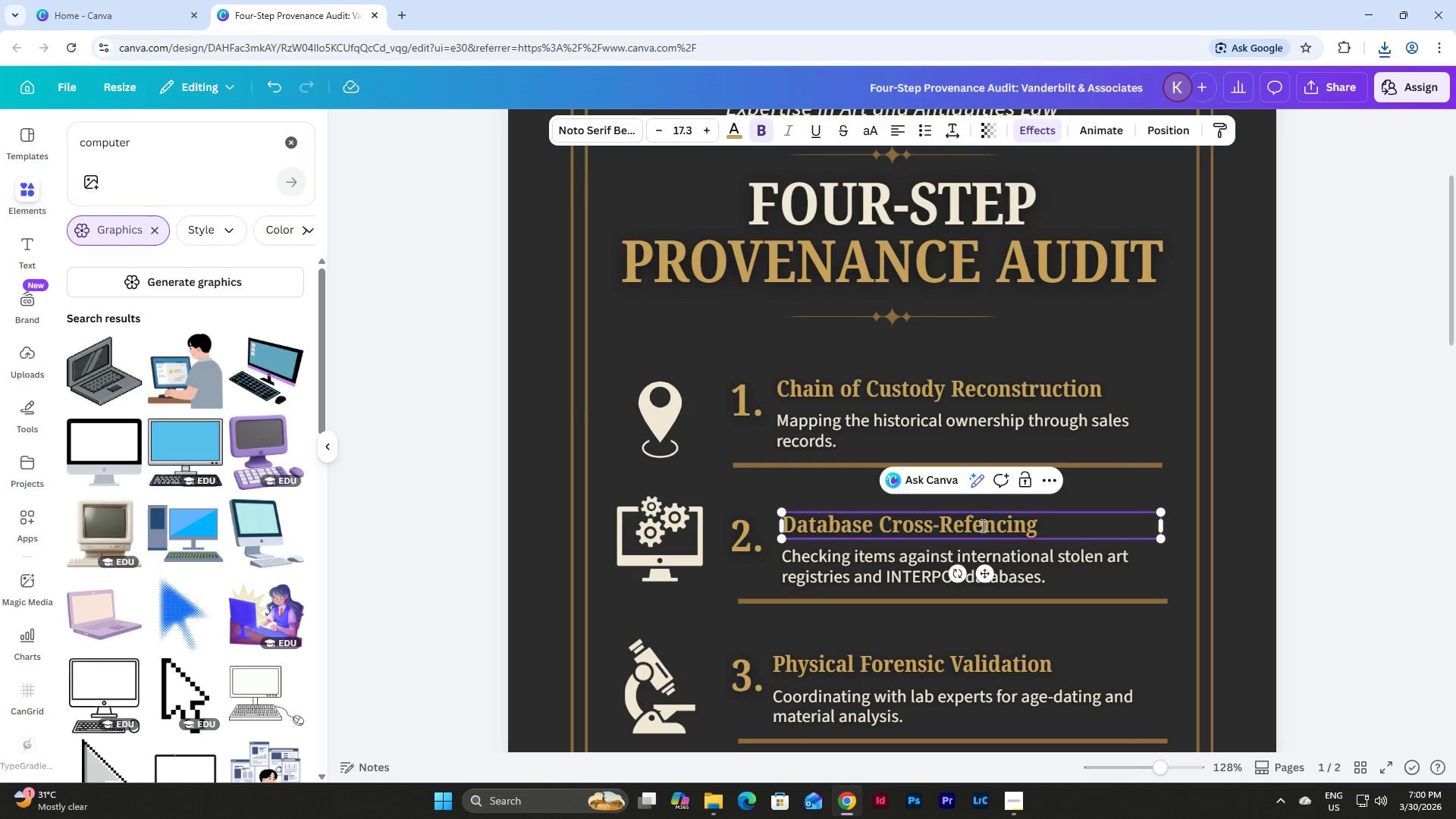 
type(re)
 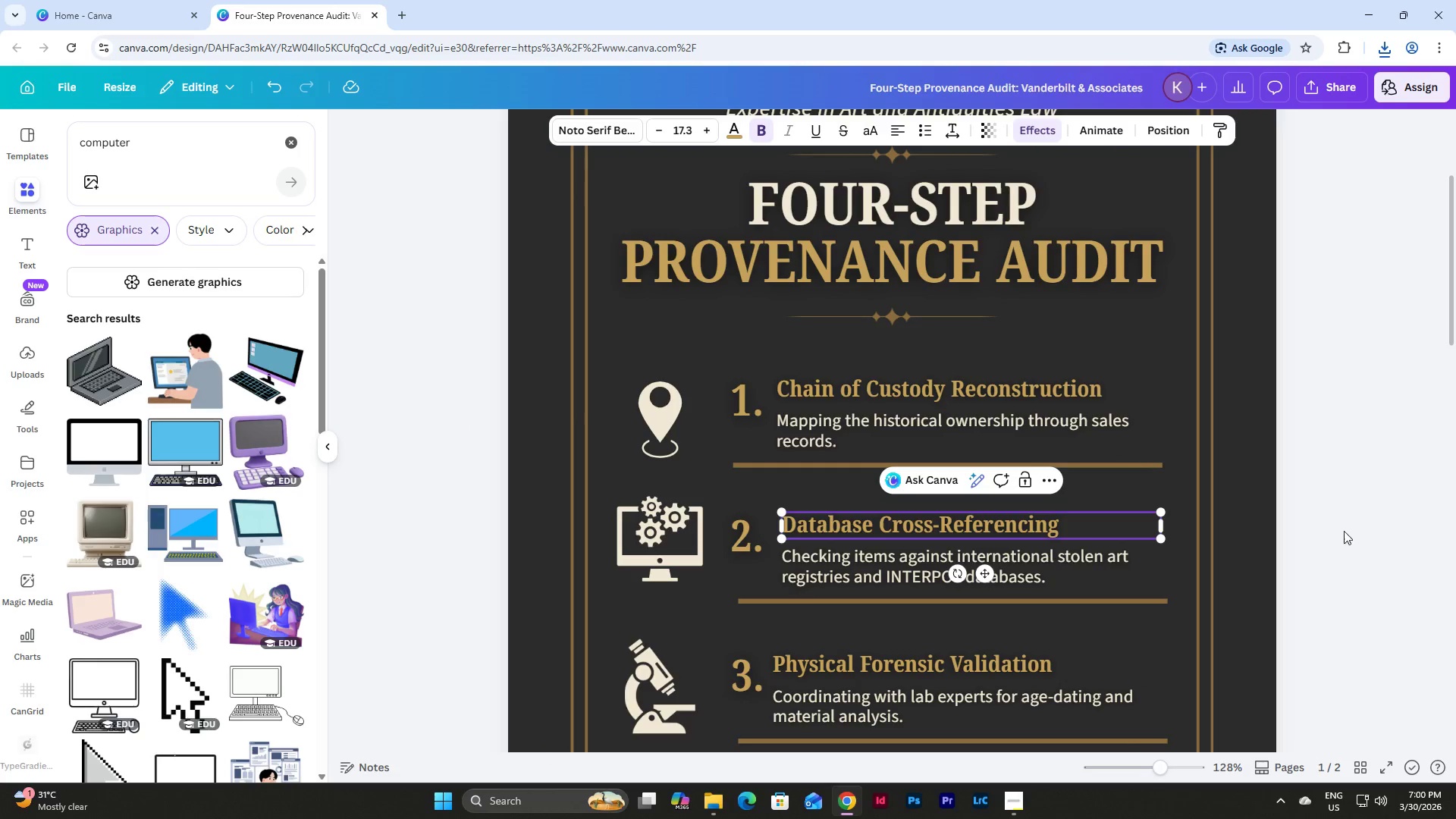 
left_click([1336, 529])
 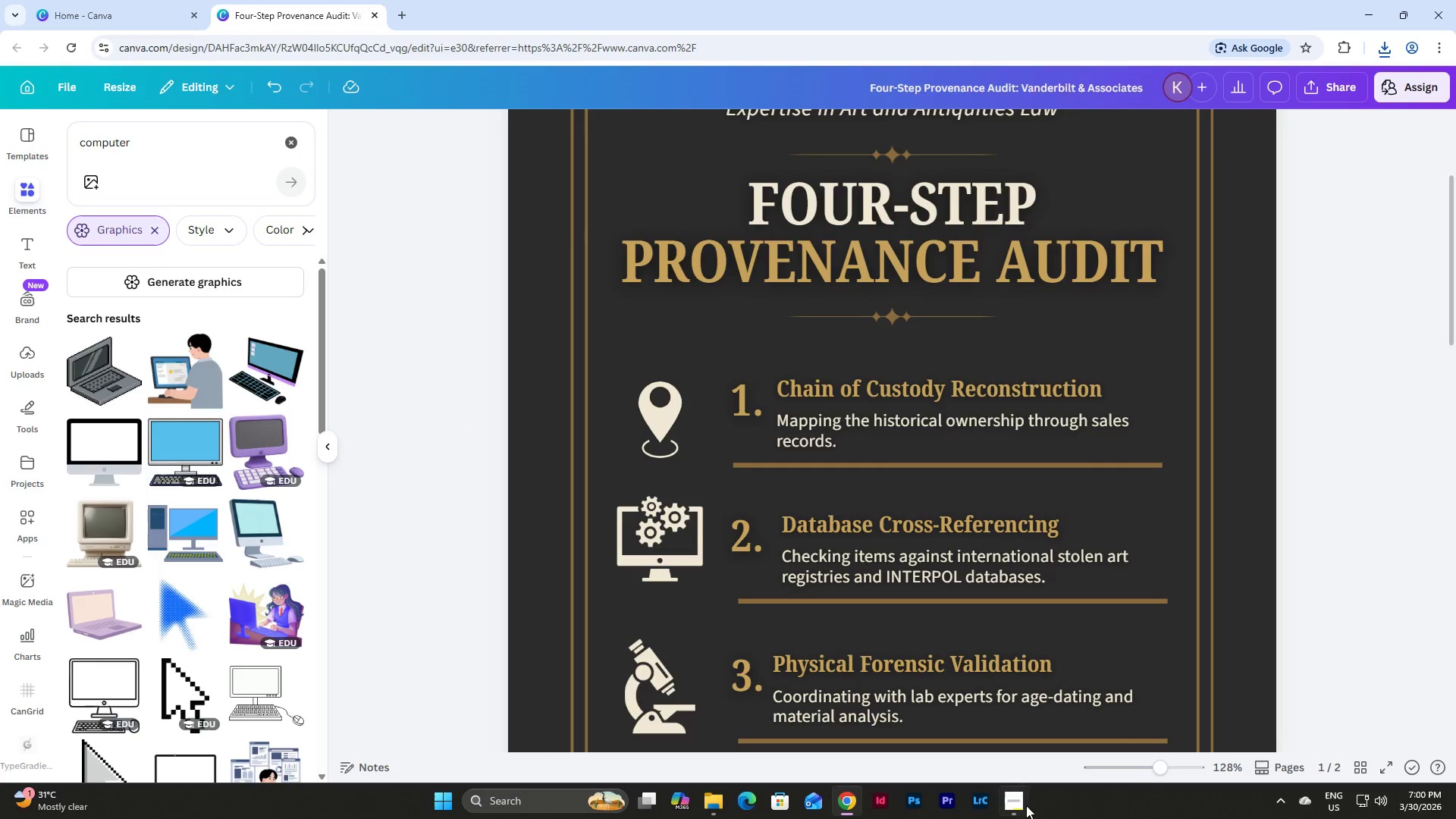 
left_click([1016, 802])